 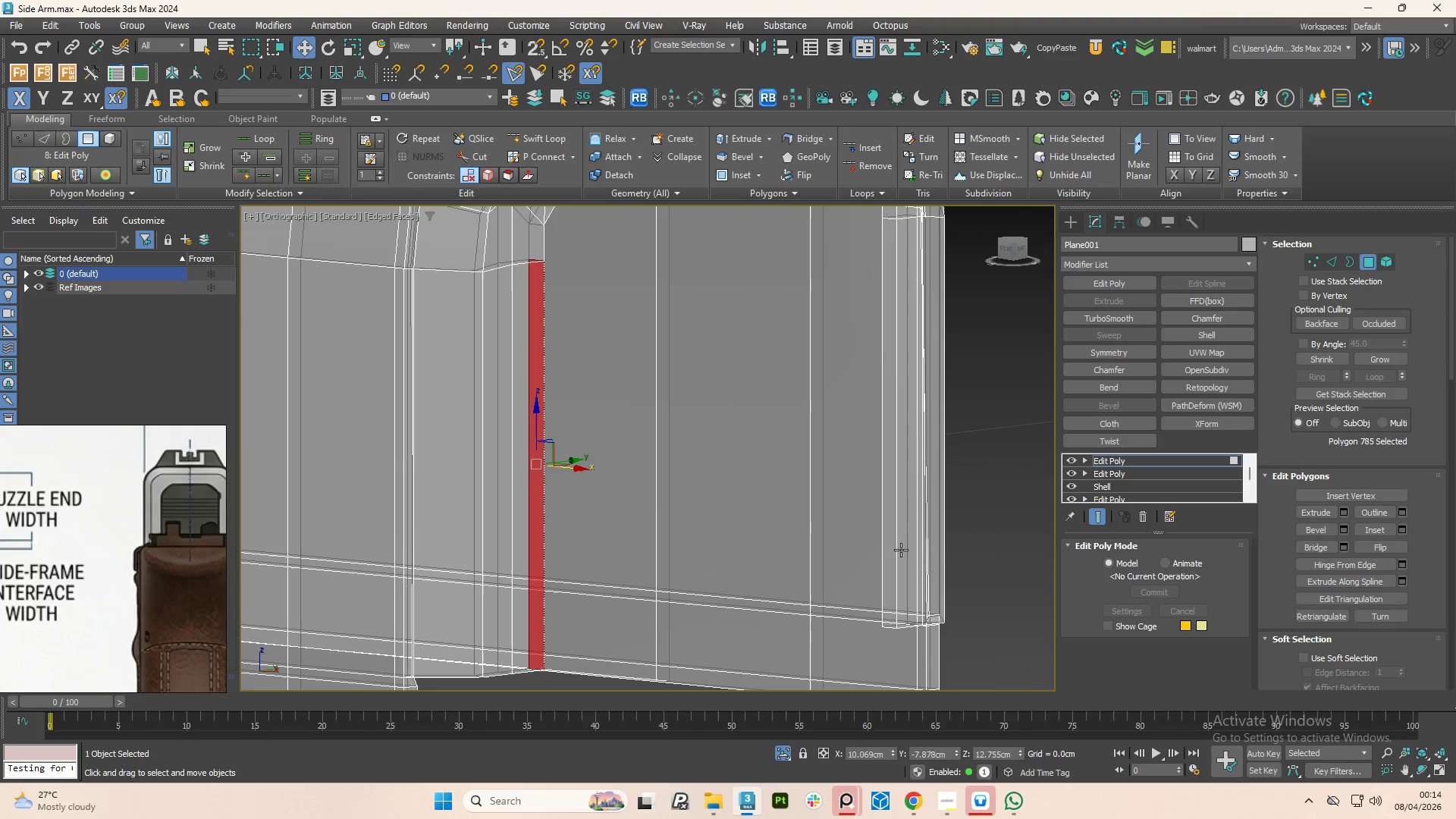 
left_click([888, 553])
 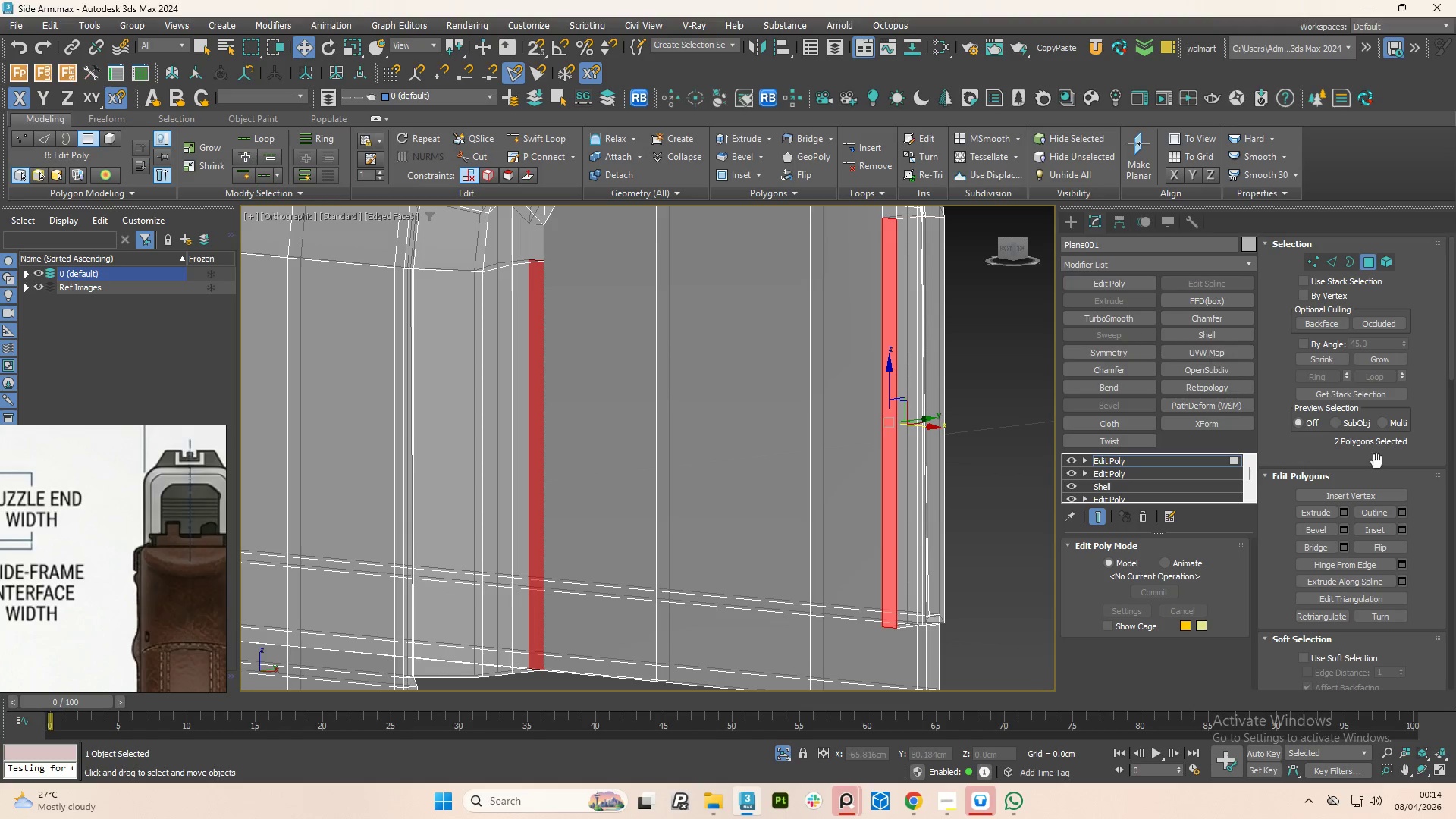 
left_click([1323, 544])
 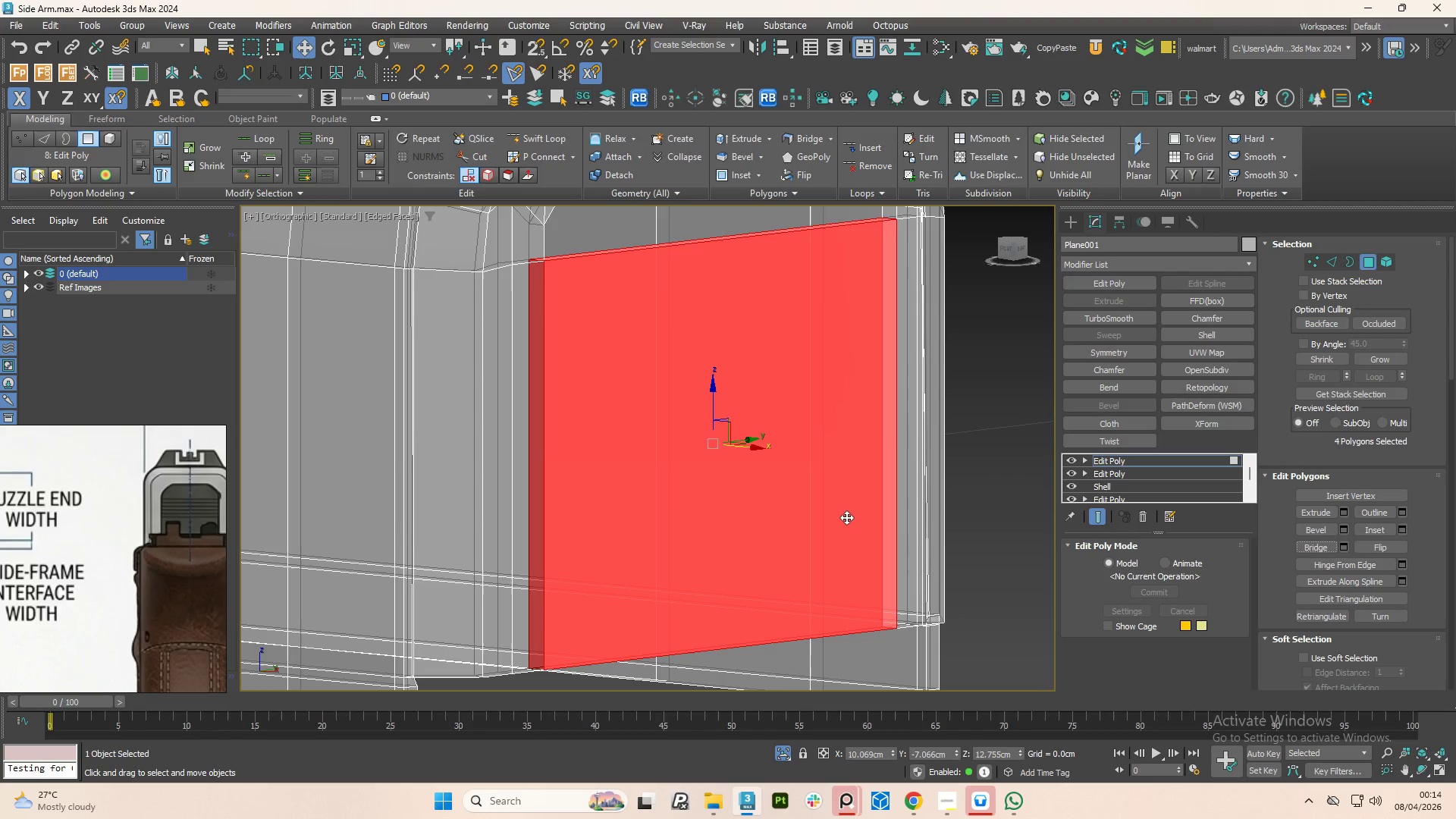 
scroll: coordinate [834, 529], scroll_direction: down, amount: 2.0
 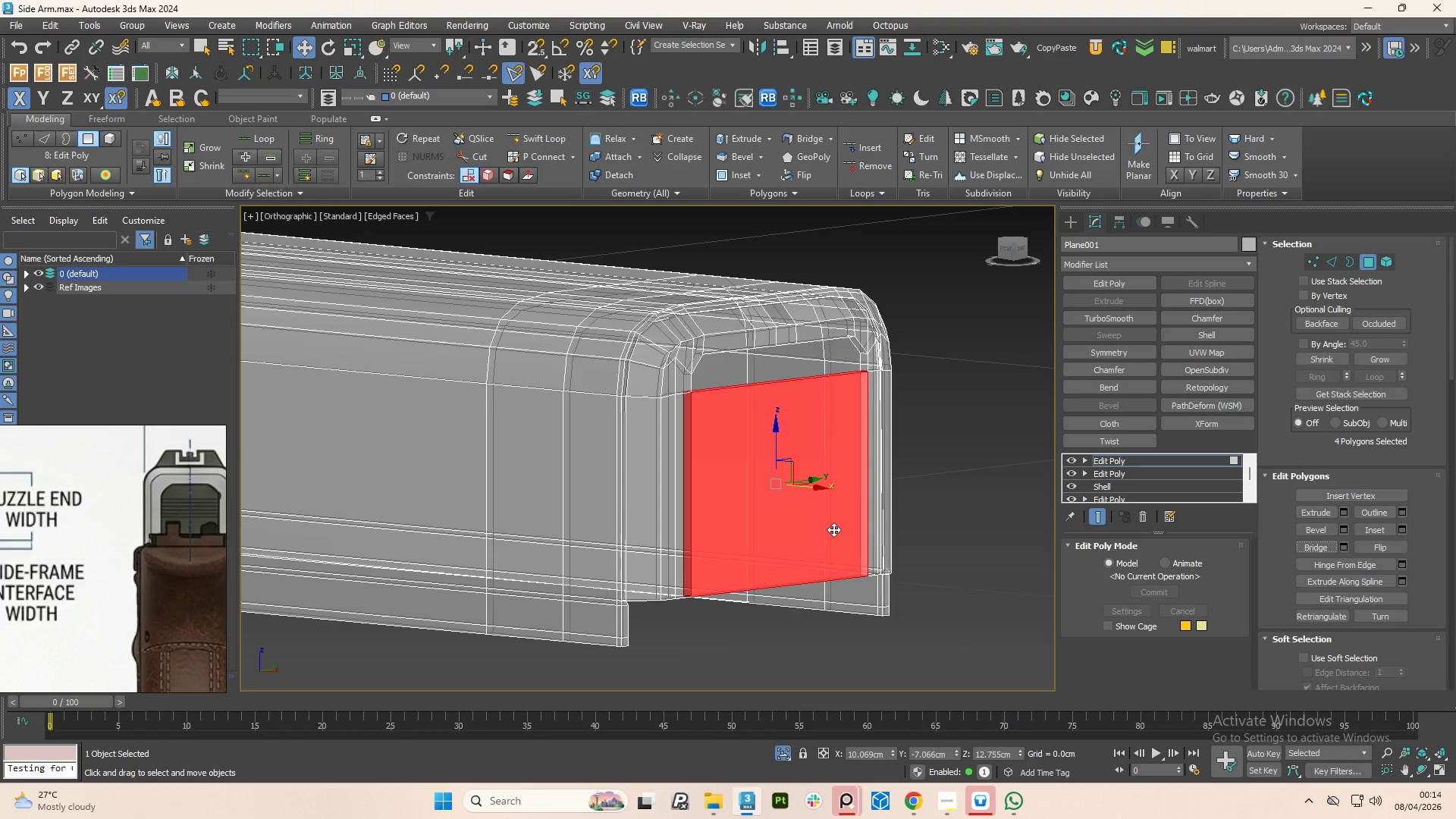 
key(Alt+AltLeft)
 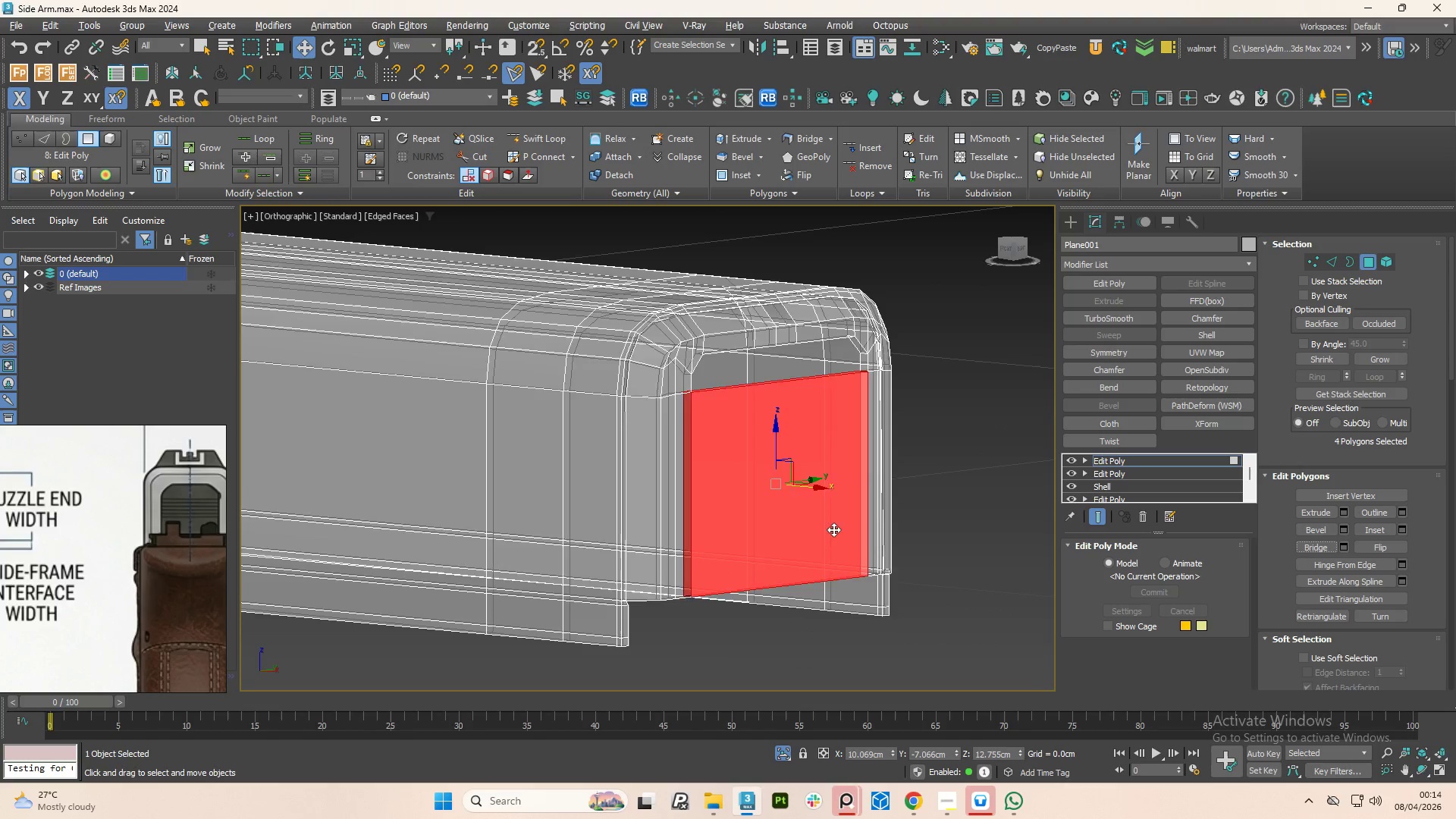 
key(Alt+X)
 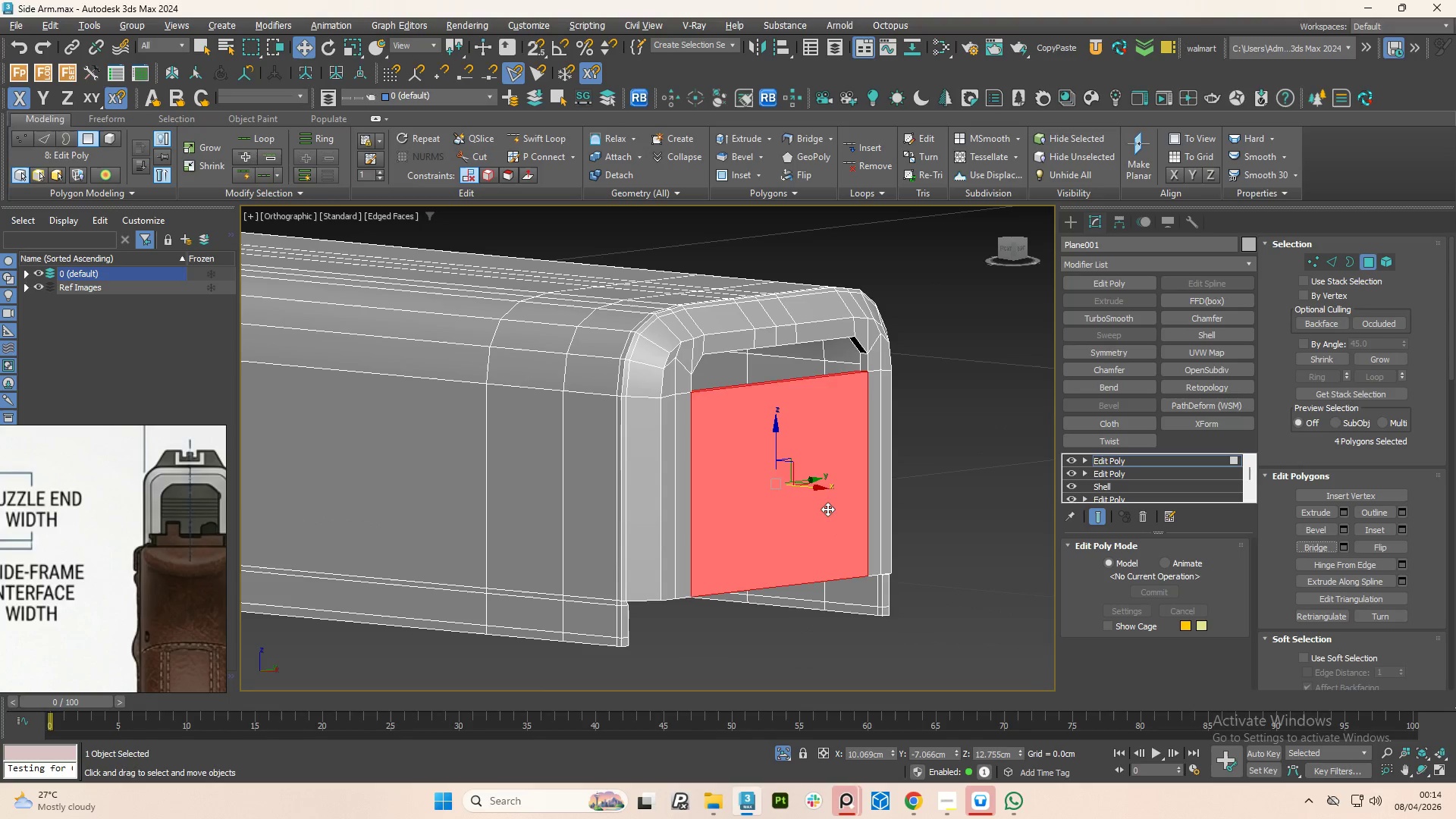 
hold_key(key=AltLeft, duration=0.62)
 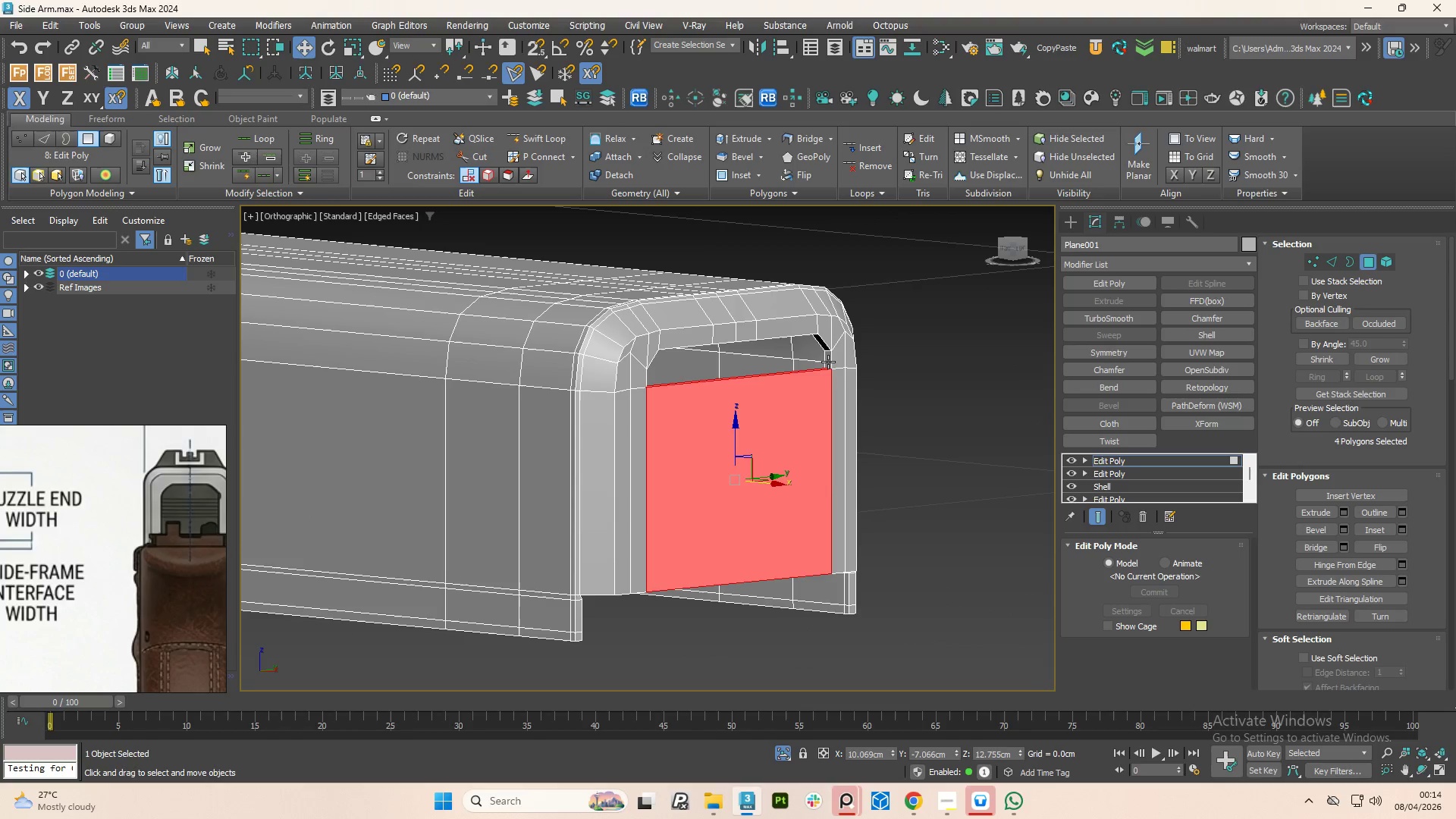 
left_click([828, 356])
 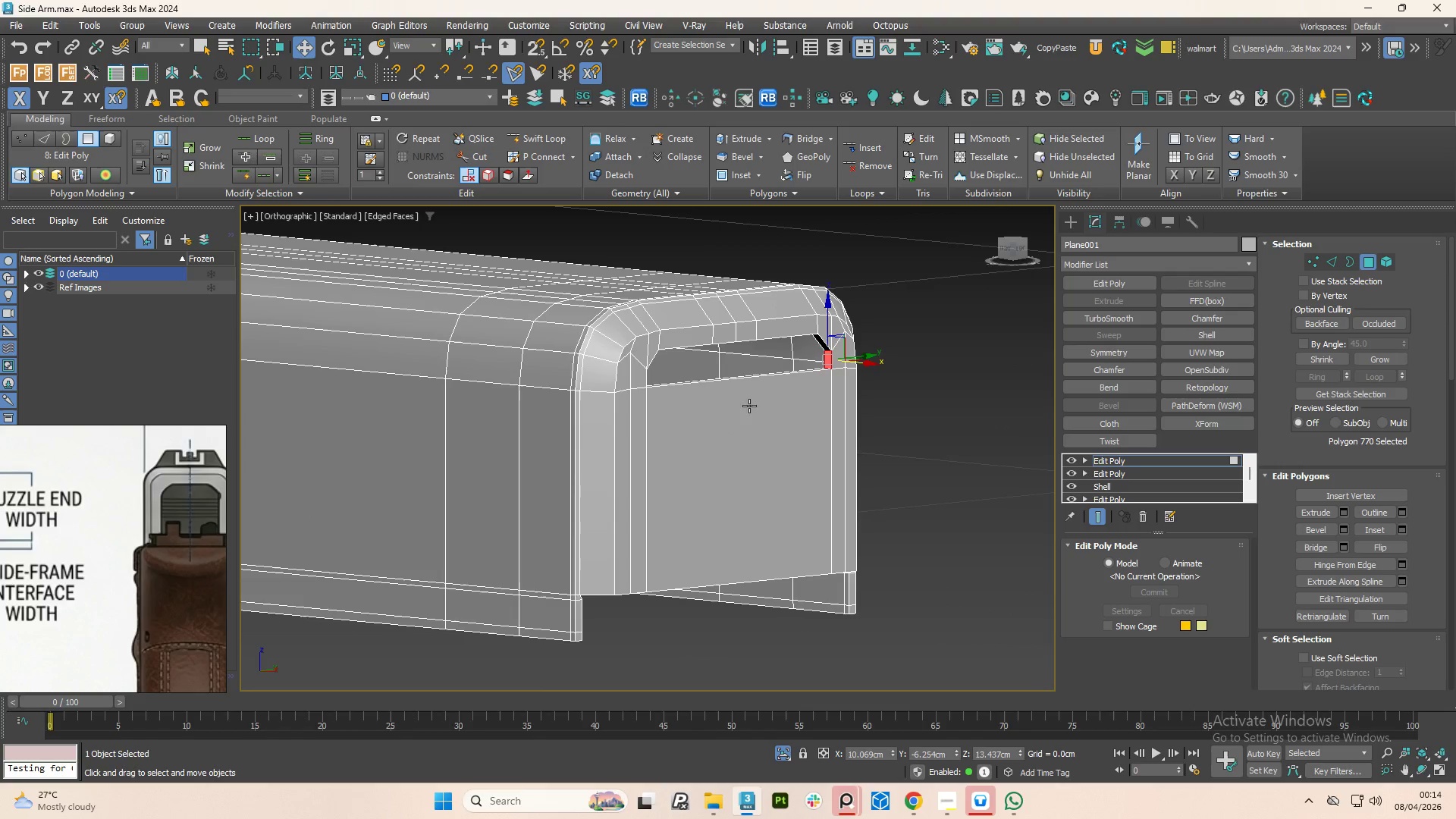 
hold_key(key=AltLeft, duration=0.66)
 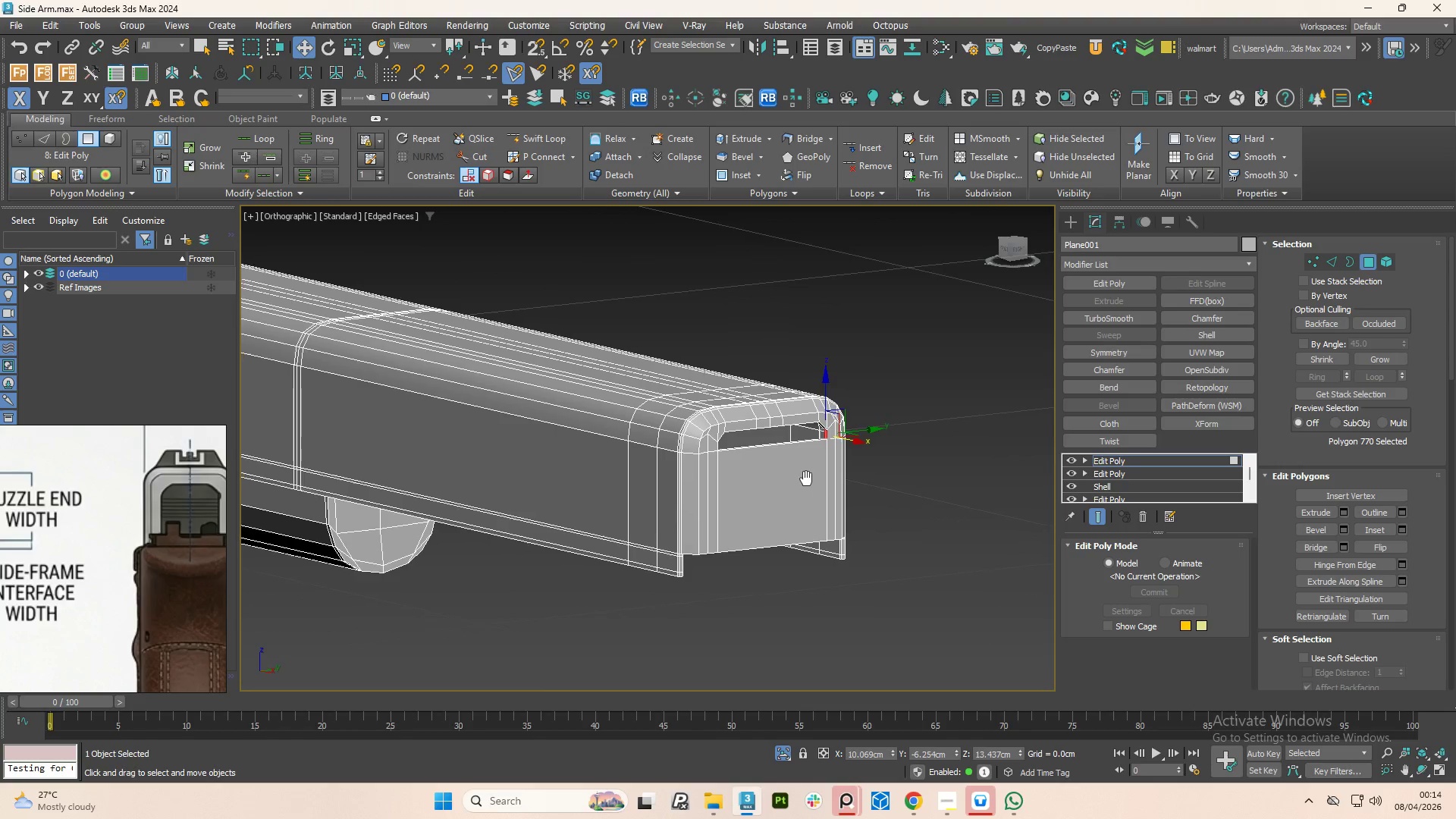 
scroll: coordinate [806, 479], scroll_direction: down, amount: 3.0
 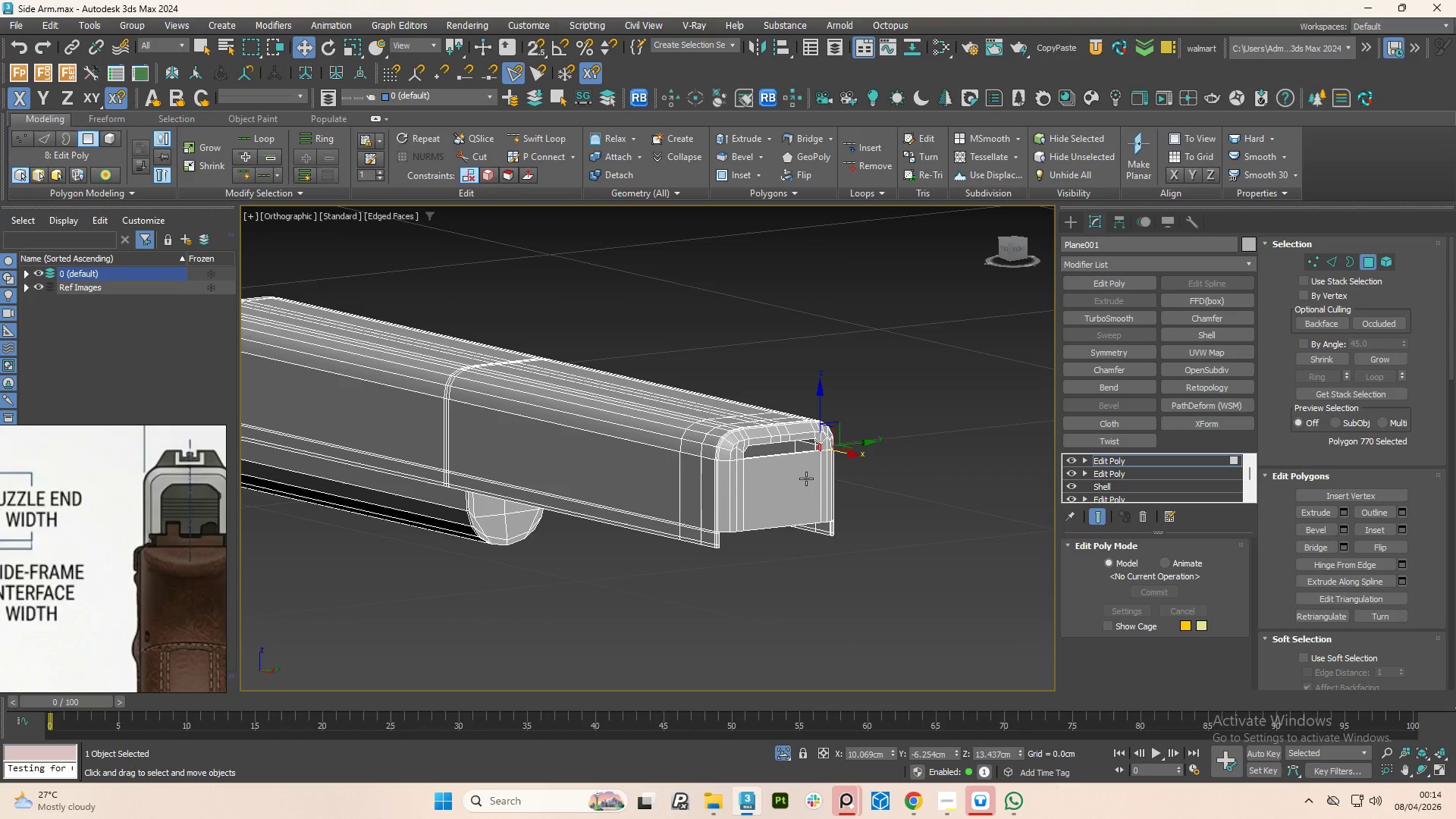 
hold_key(key=AltLeft, duration=1.28)
 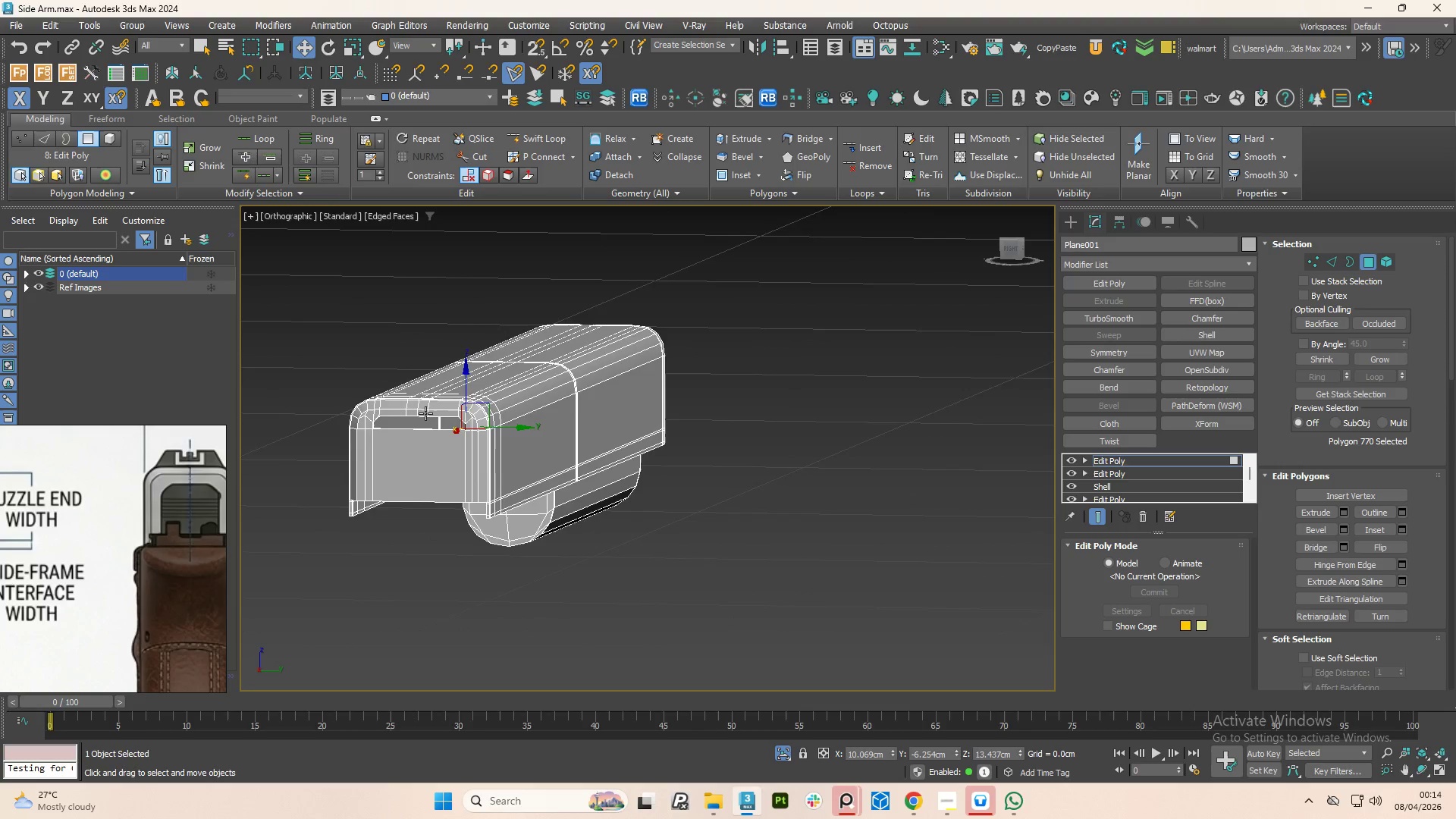 
scroll: coordinate [375, 433], scroll_direction: up, amount: 5.0
 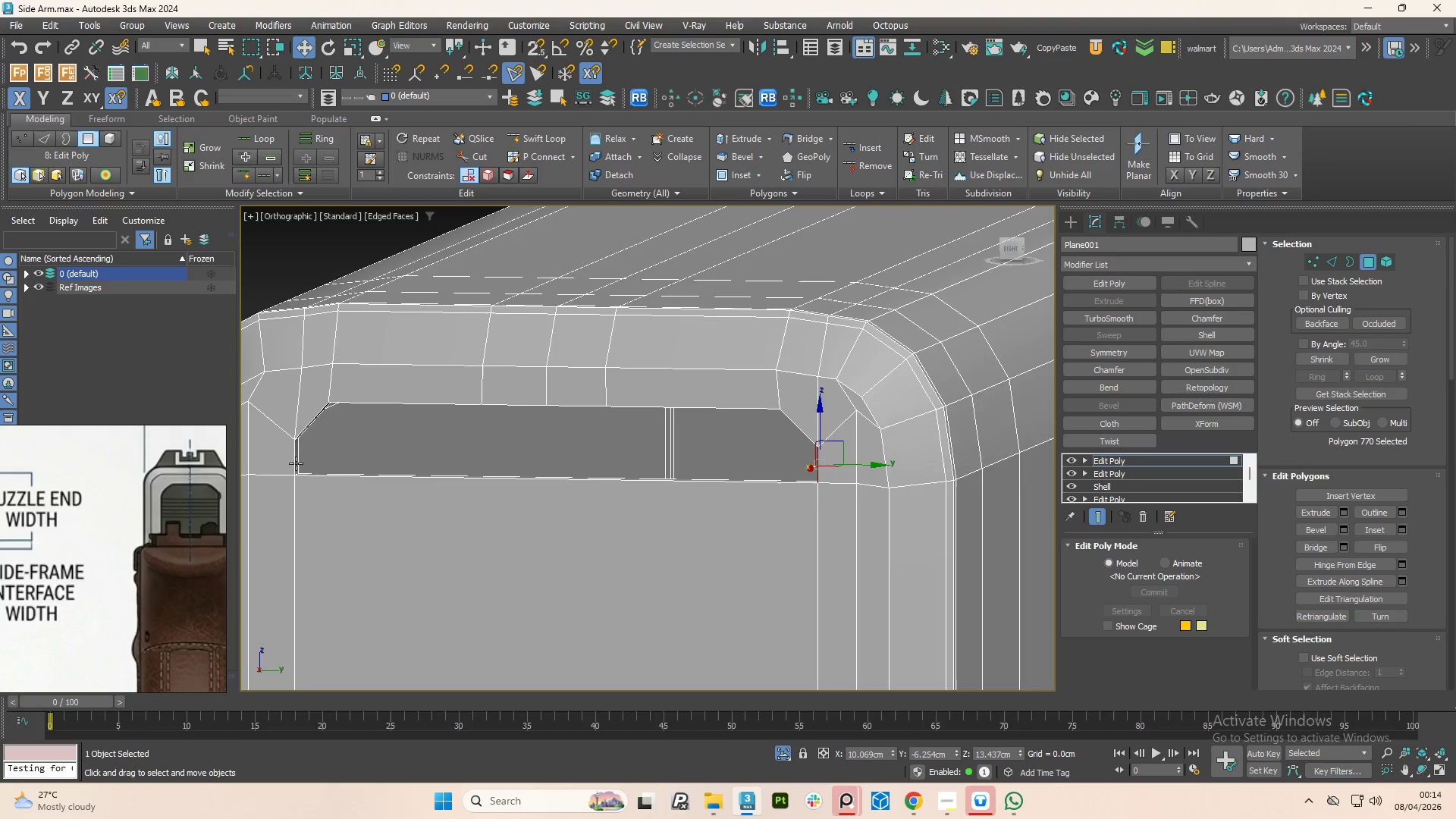 
hold_key(key=ControlLeft, duration=0.45)
 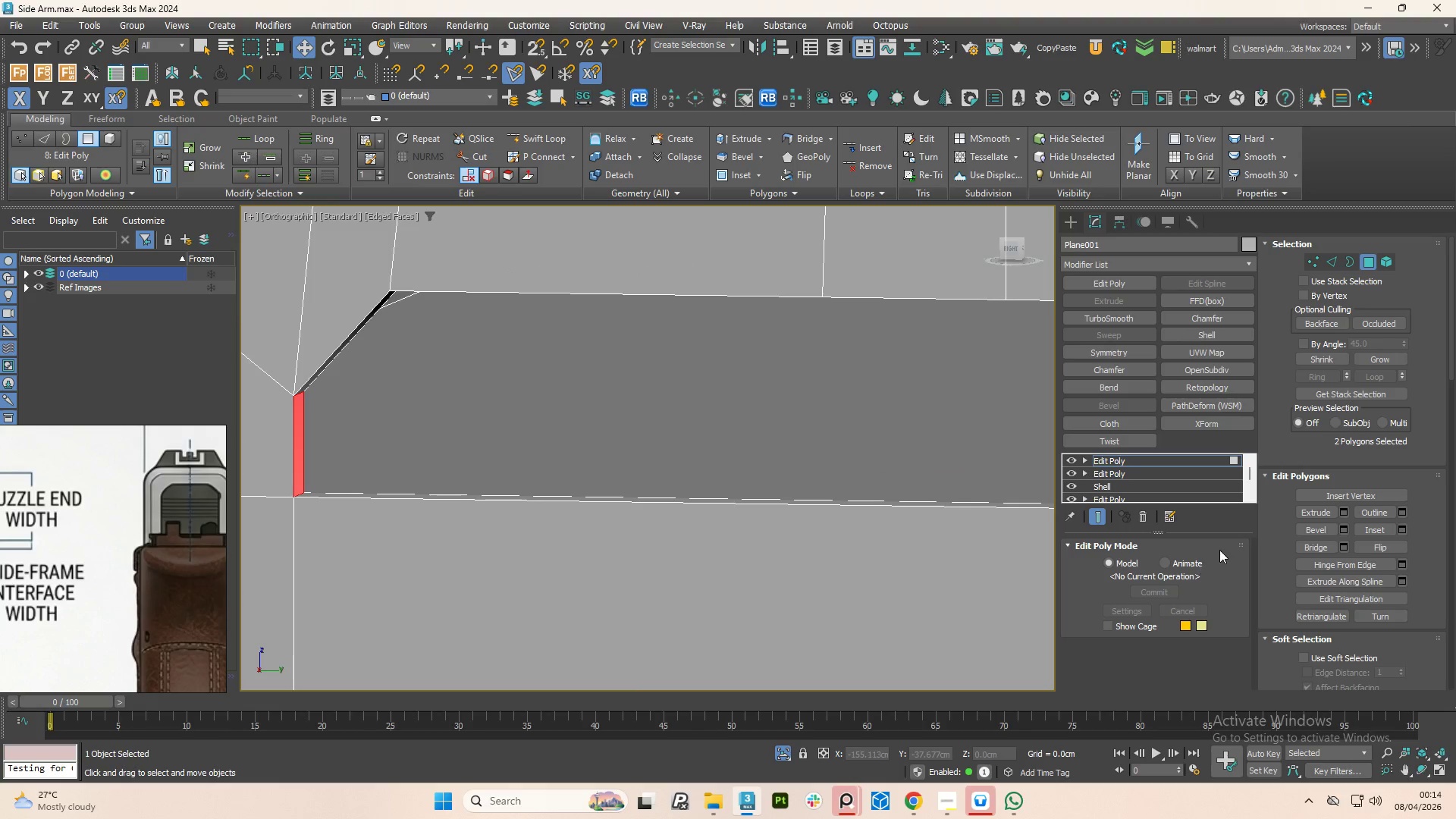 
scroll: coordinate [295, 463], scroll_direction: up, amount: 3.0
 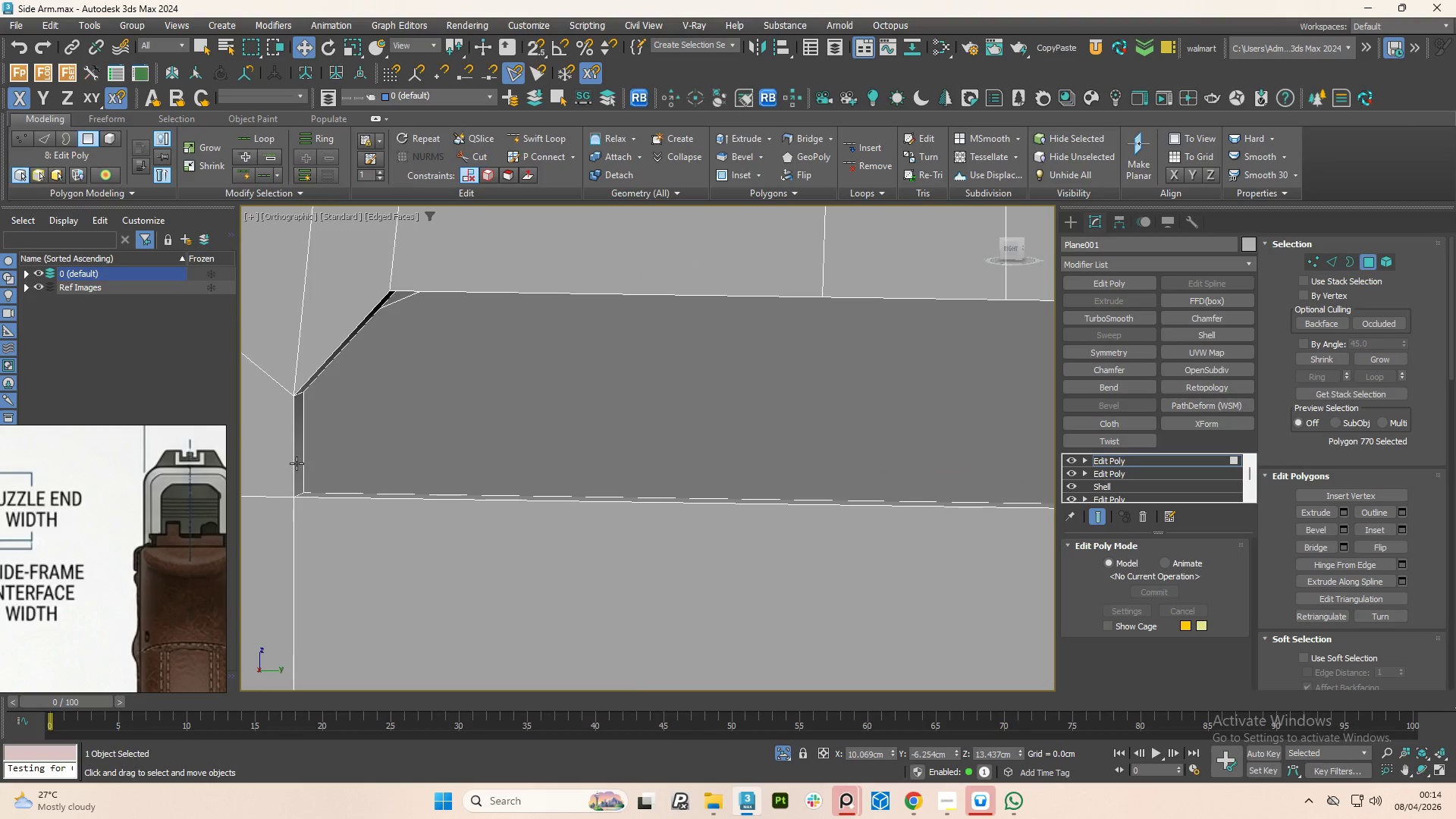 
left_click([297, 463])
 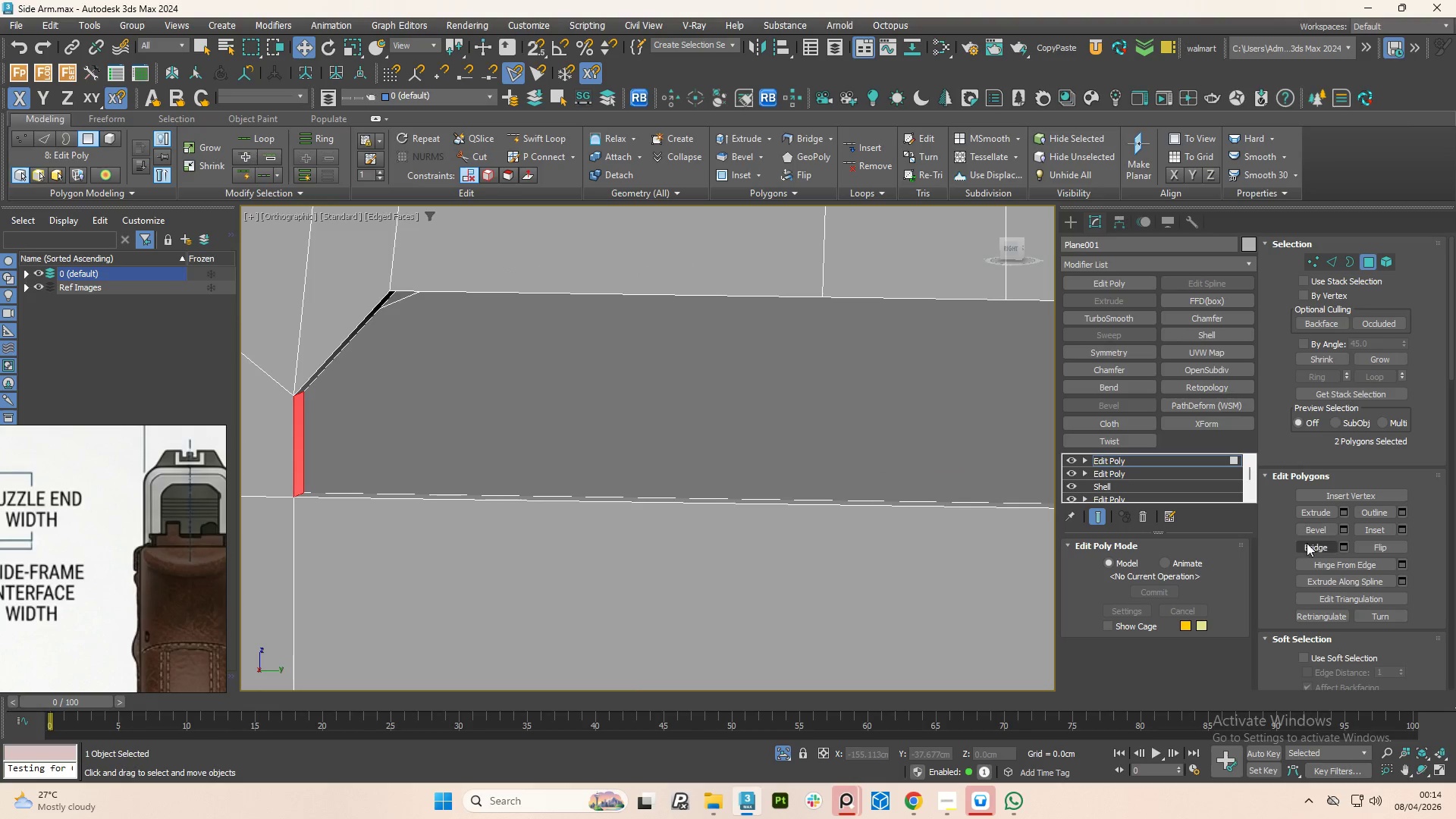 
left_click([1310, 551])
 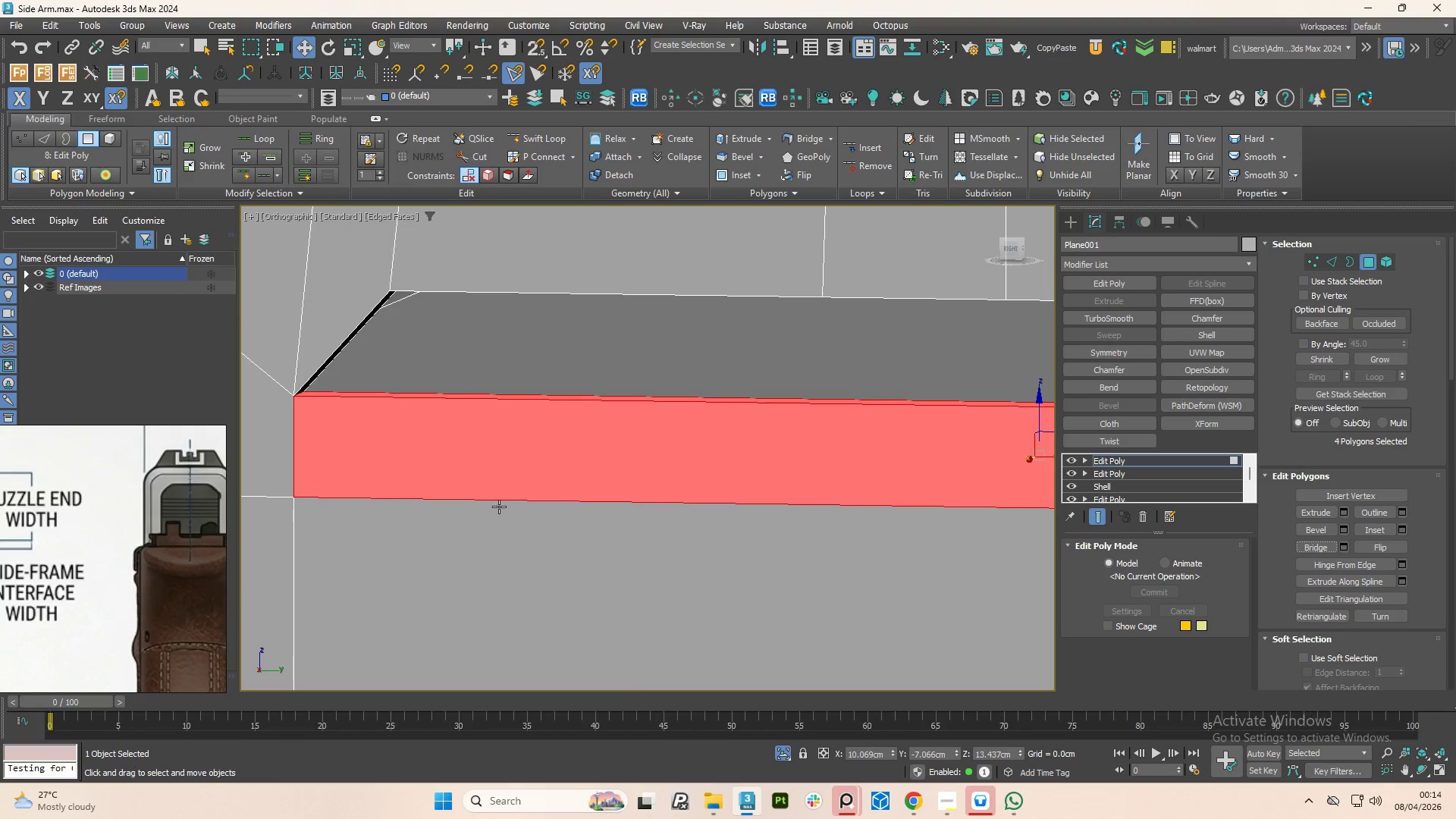 
scroll: coordinate [472, 500], scroll_direction: down, amount: 3.0
 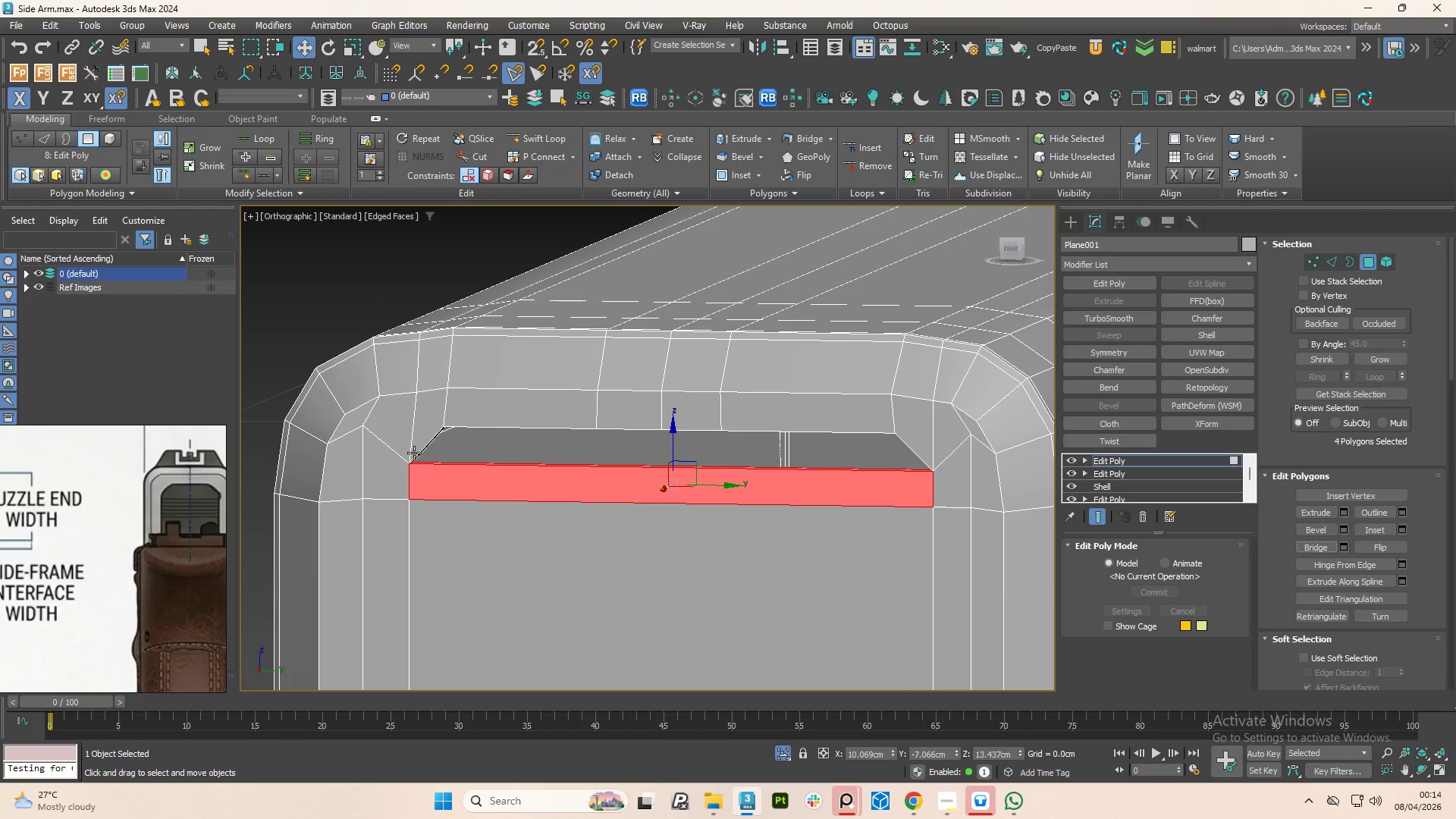 
scroll: coordinate [426, 449], scroll_direction: up, amount: 3.0
 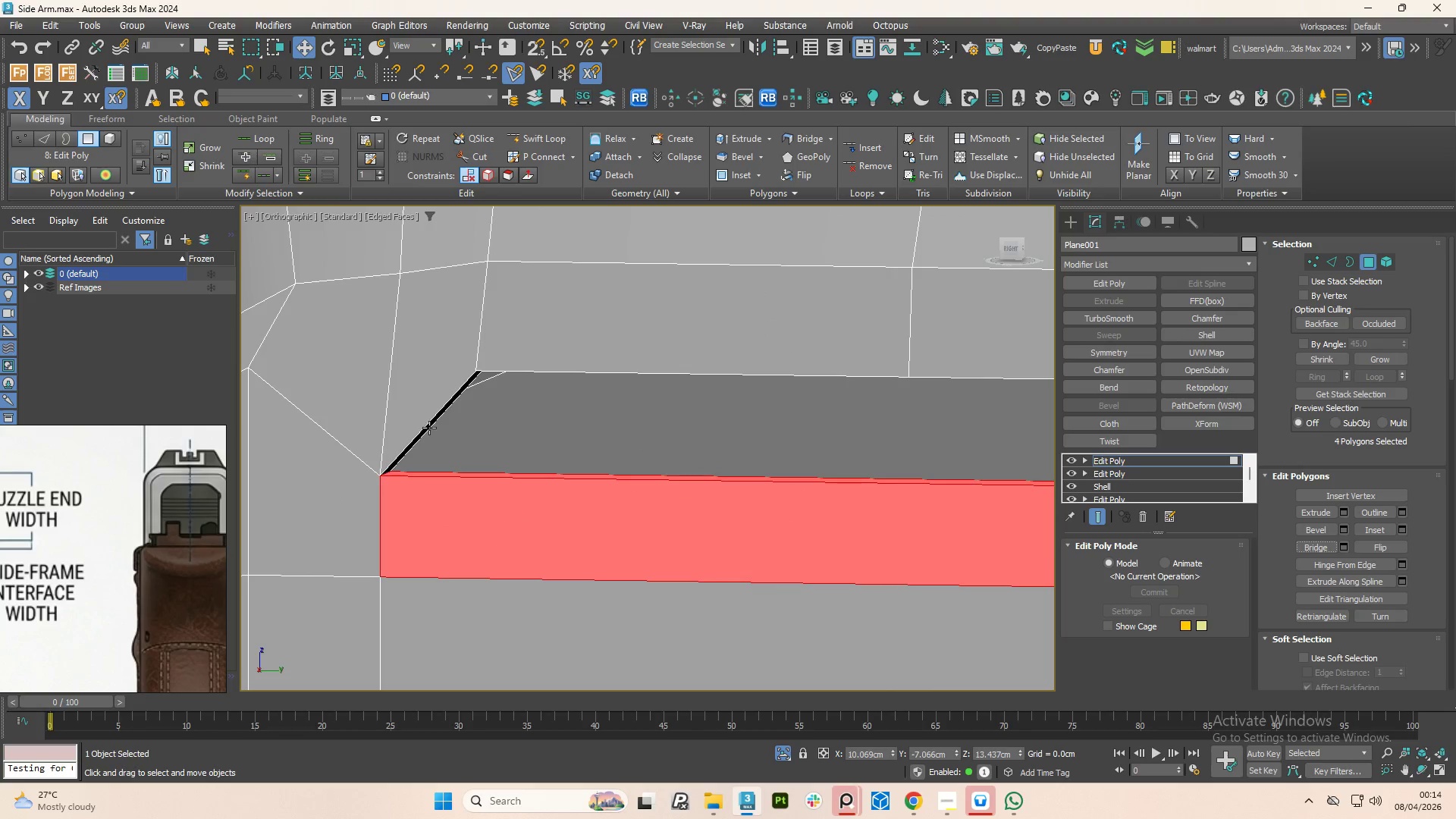 
left_click([429, 428])
 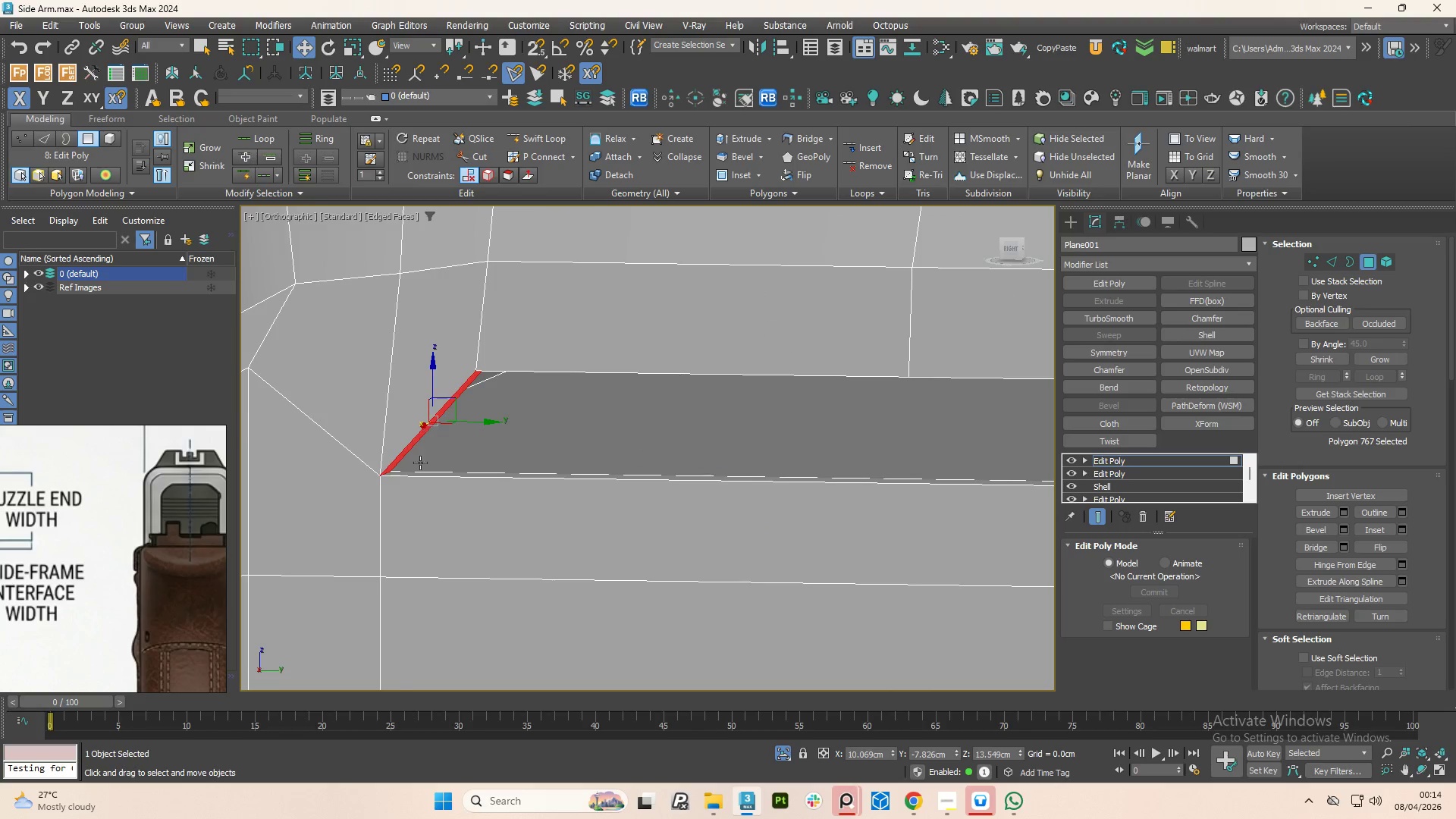 
scroll: coordinate [416, 472], scroll_direction: down, amount: 6.0
 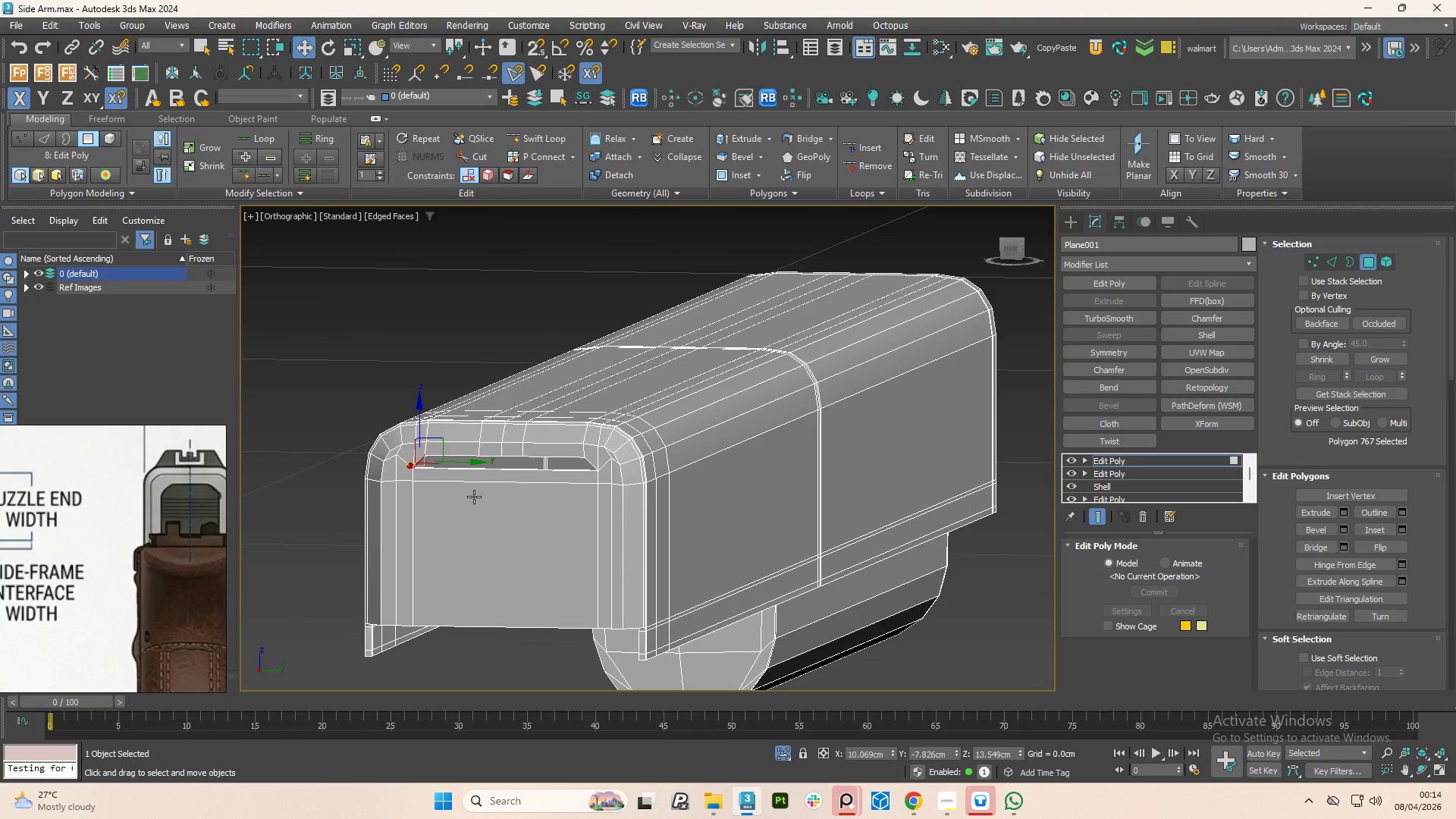 
hold_key(key=AltLeft, duration=0.42)
 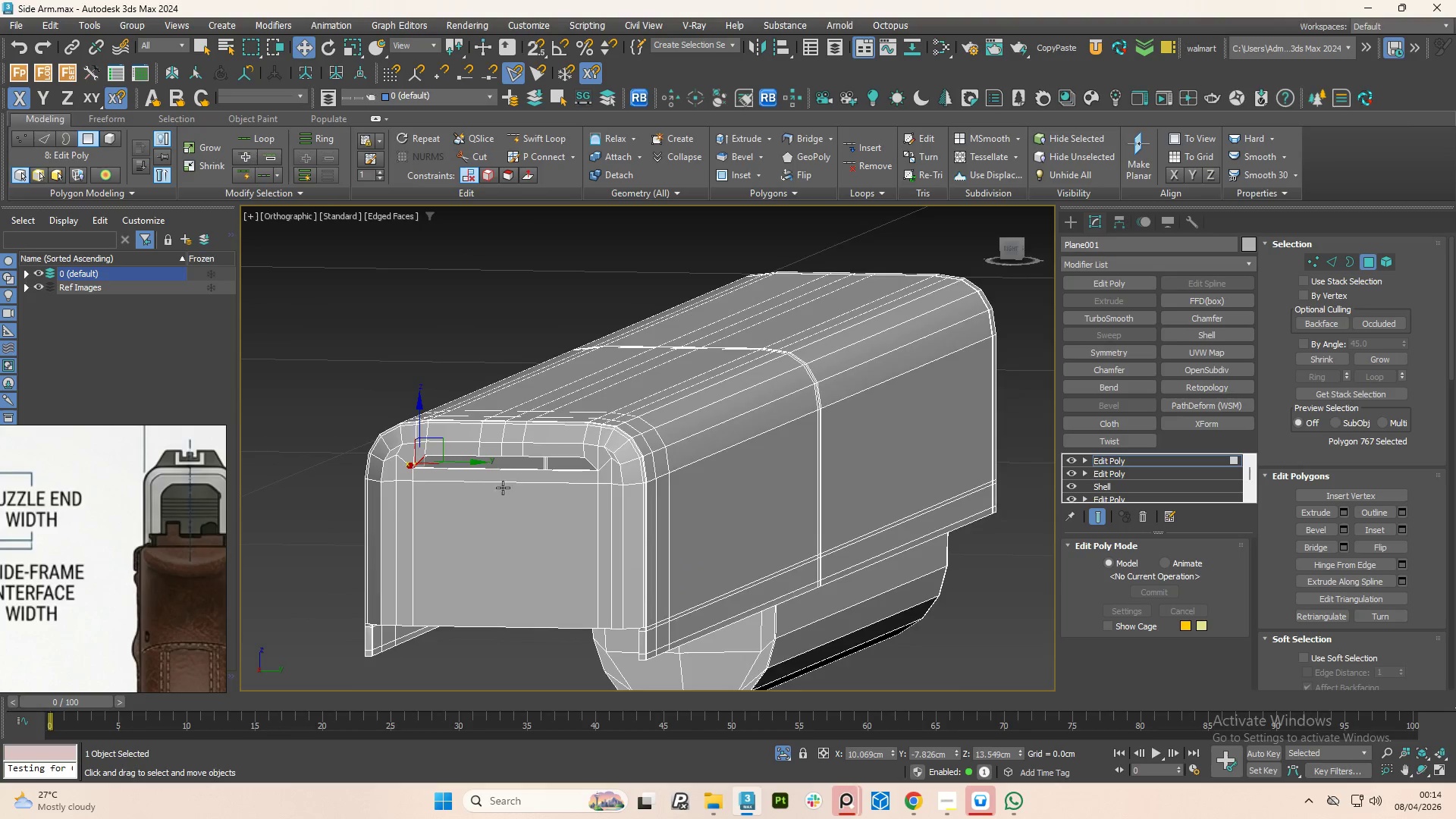 
hold_key(key=AltLeft, duration=1.3)
 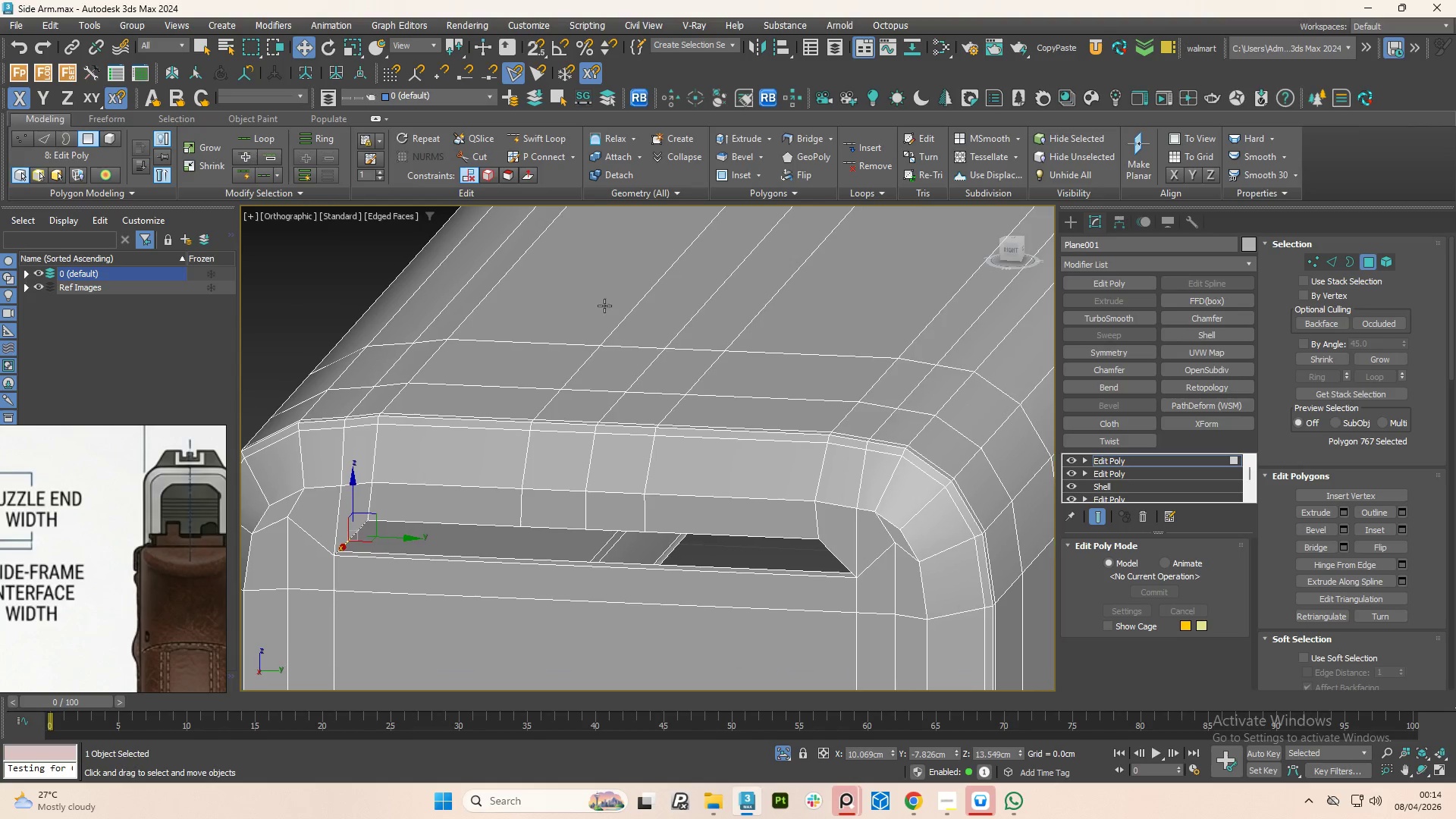 
scroll: coordinate [507, 475], scroll_direction: up, amount: 3.0
 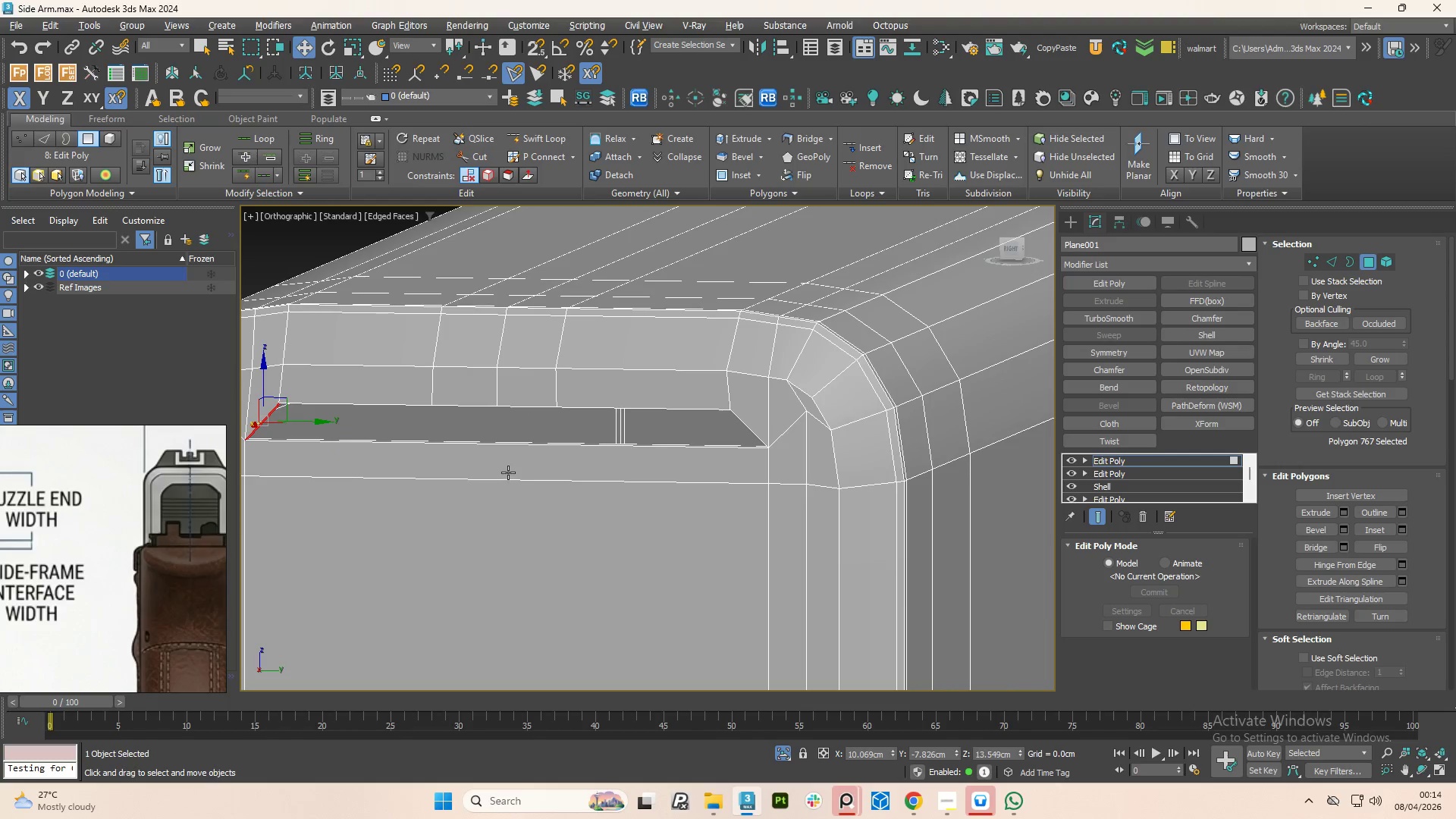 
hold_key(key=AltLeft, duration=2.22)
left_click([564, 562])
 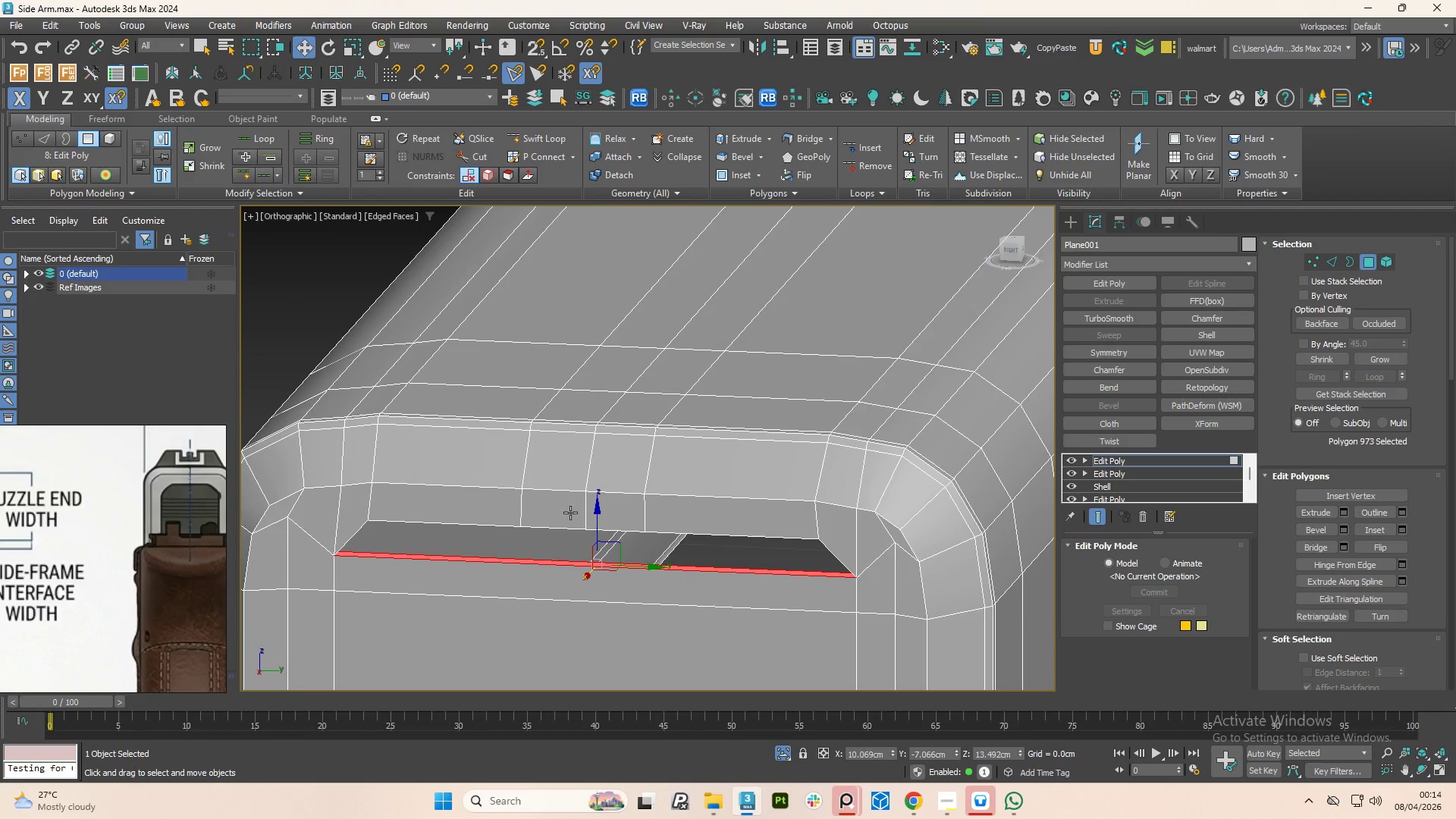 
hold_key(key=AltLeft, duration=0.56)
 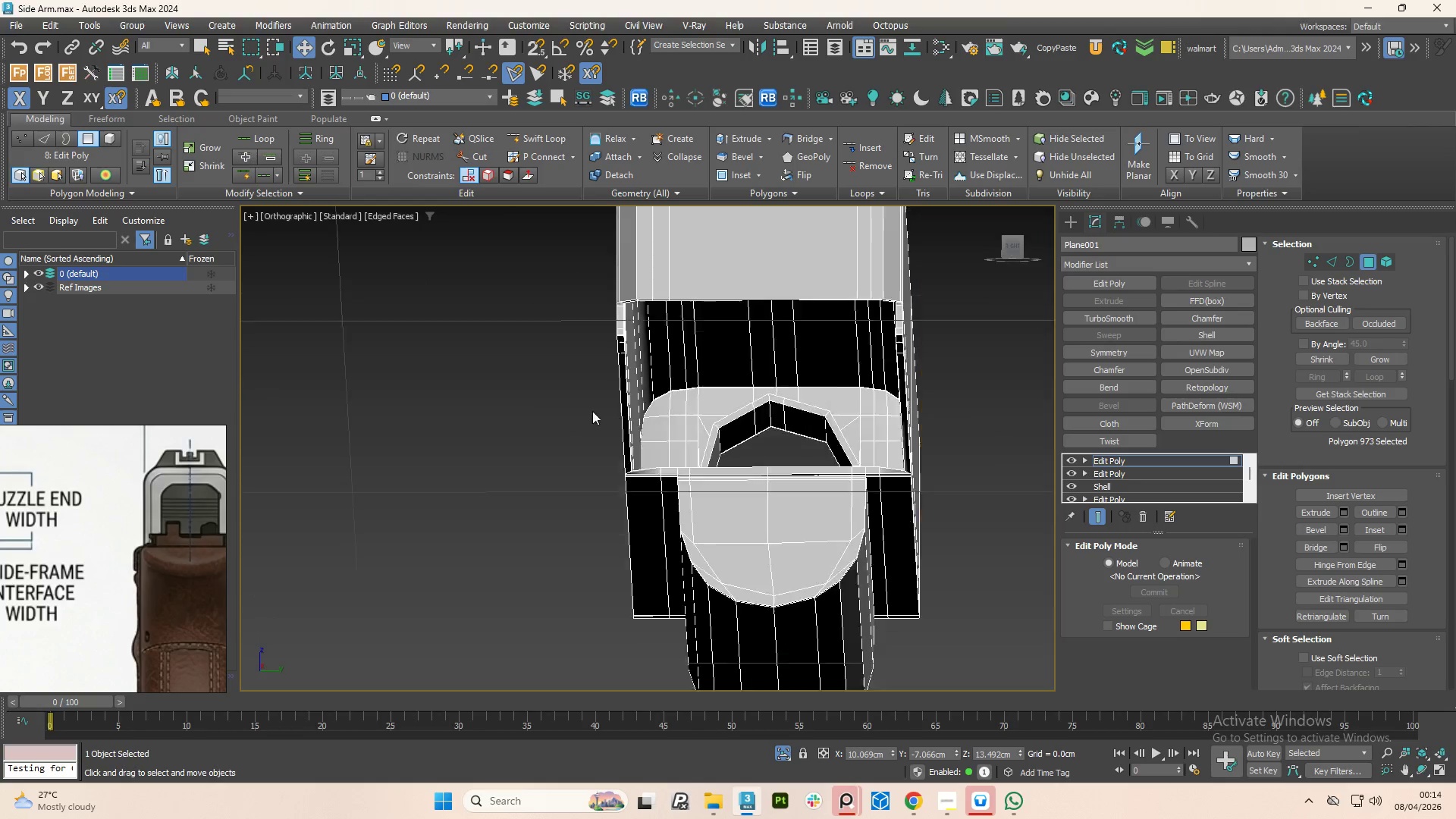 
scroll: coordinate [591, 422], scroll_direction: down, amount: 5.0
 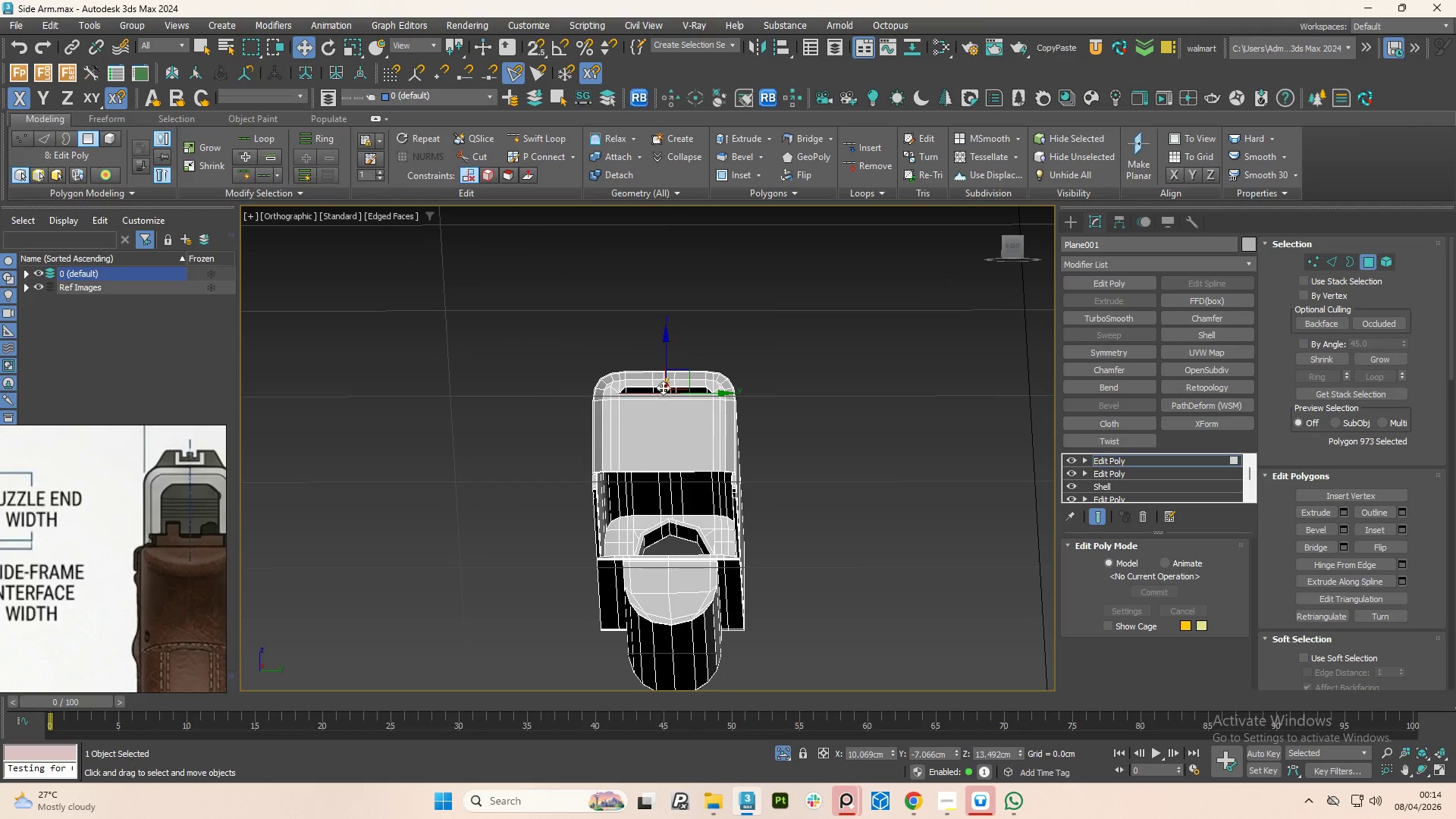 
scroll: coordinate [567, 438], scroll_direction: up, amount: 6.0
 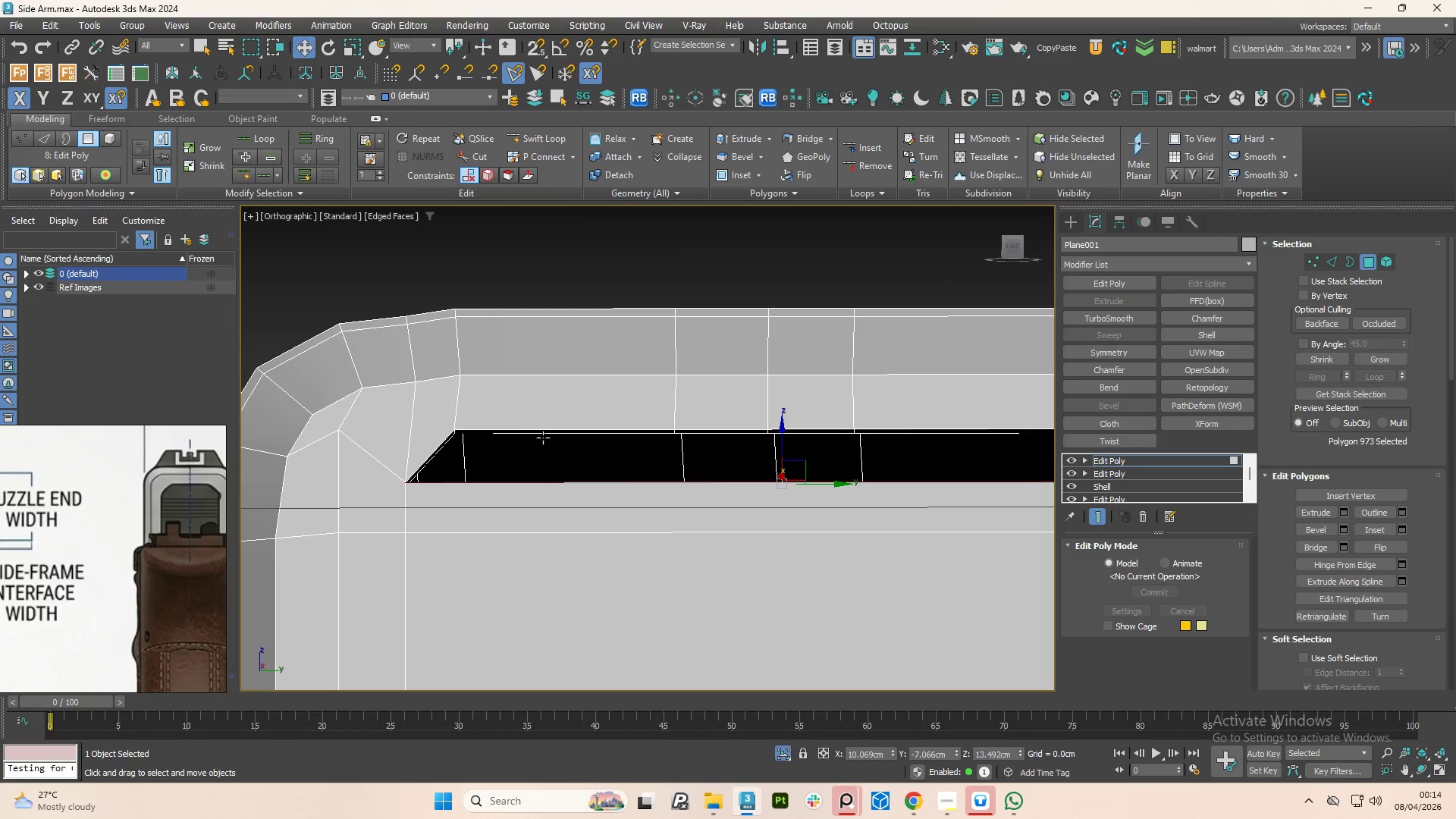 
hold_key(key=ControlLeft, duration=0.94)
 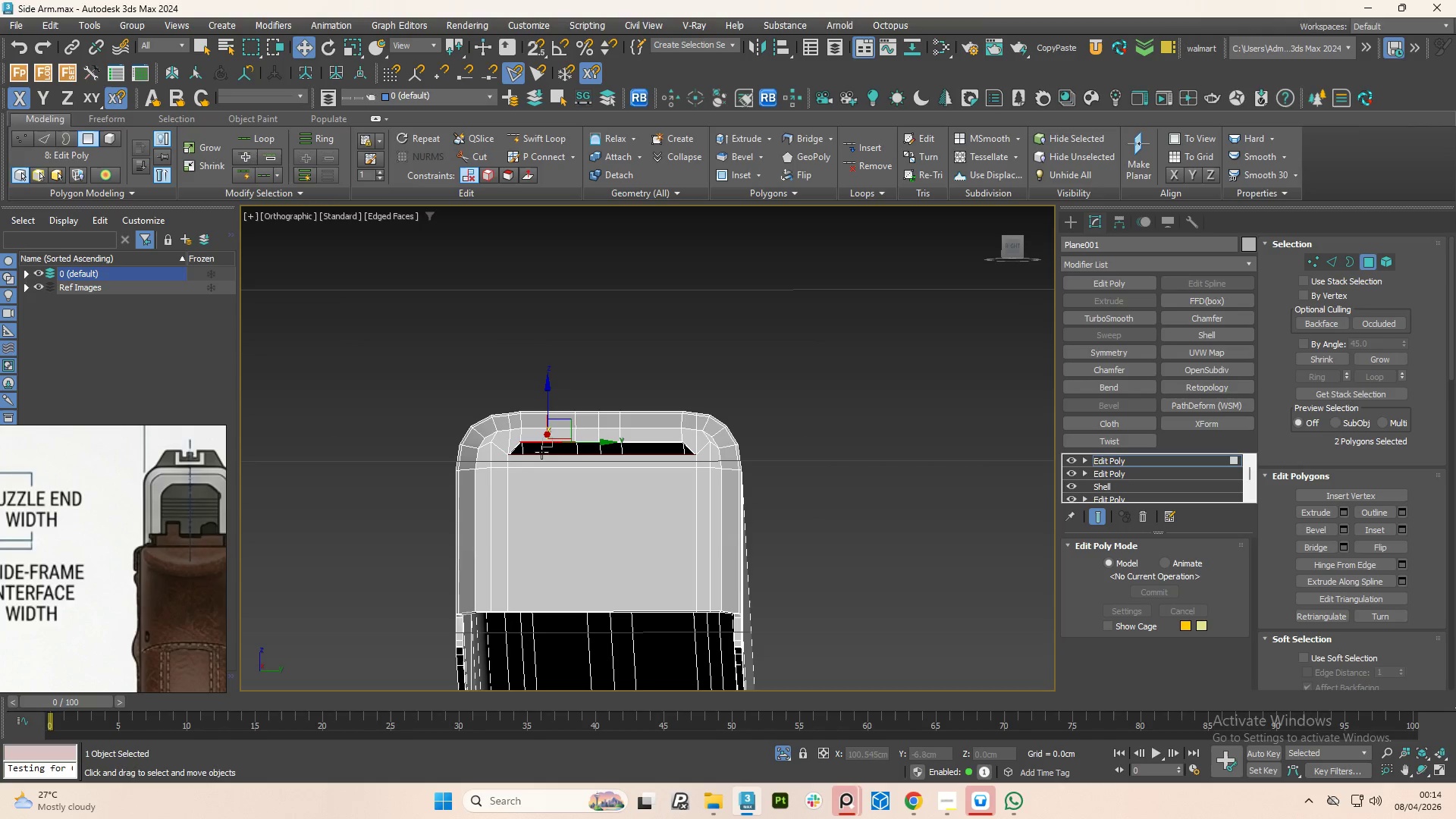 
scroll: coordinate [546, 440], scroll_direction: up, amount: 2.0
 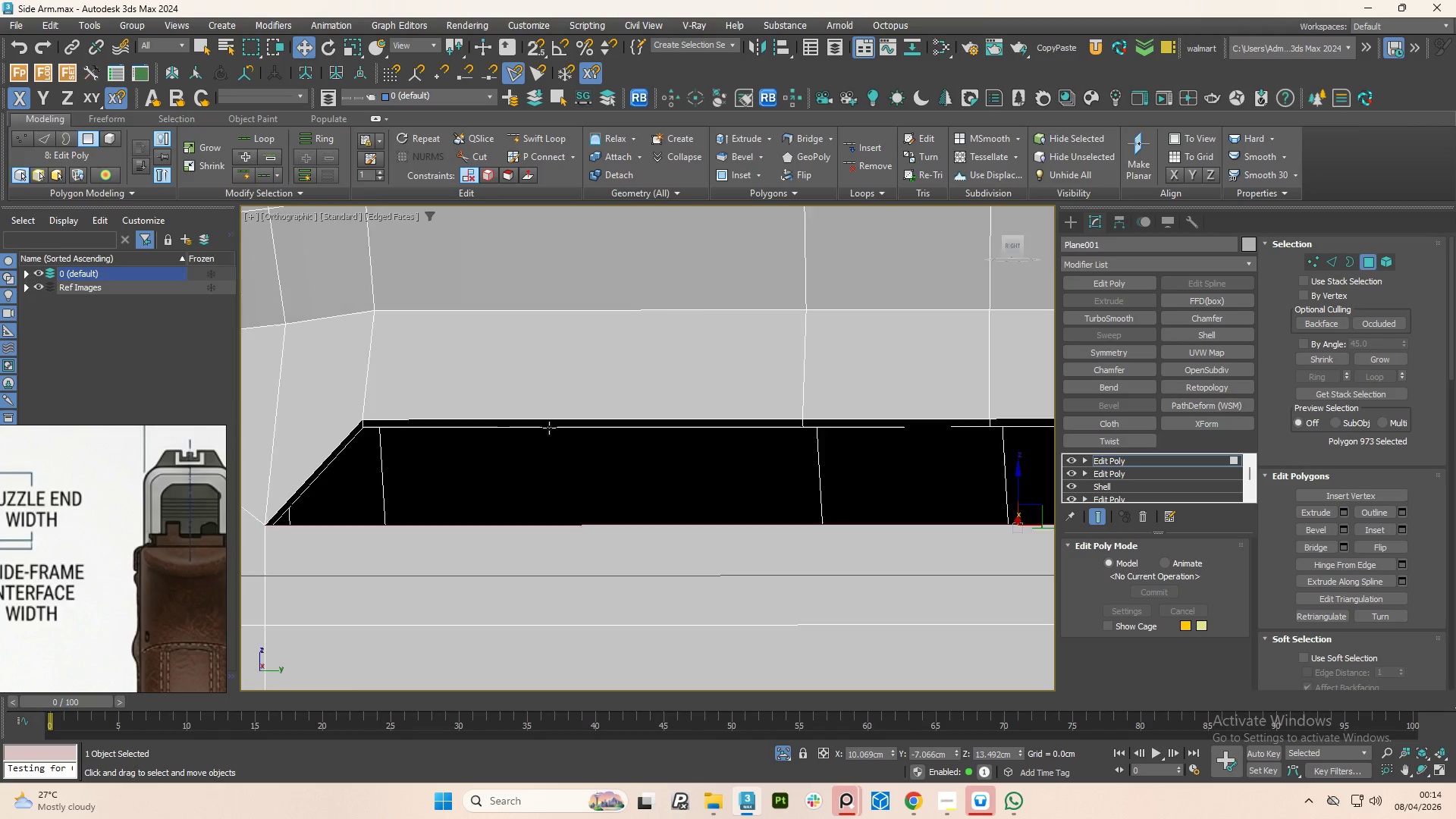 
left_click([549, 423])